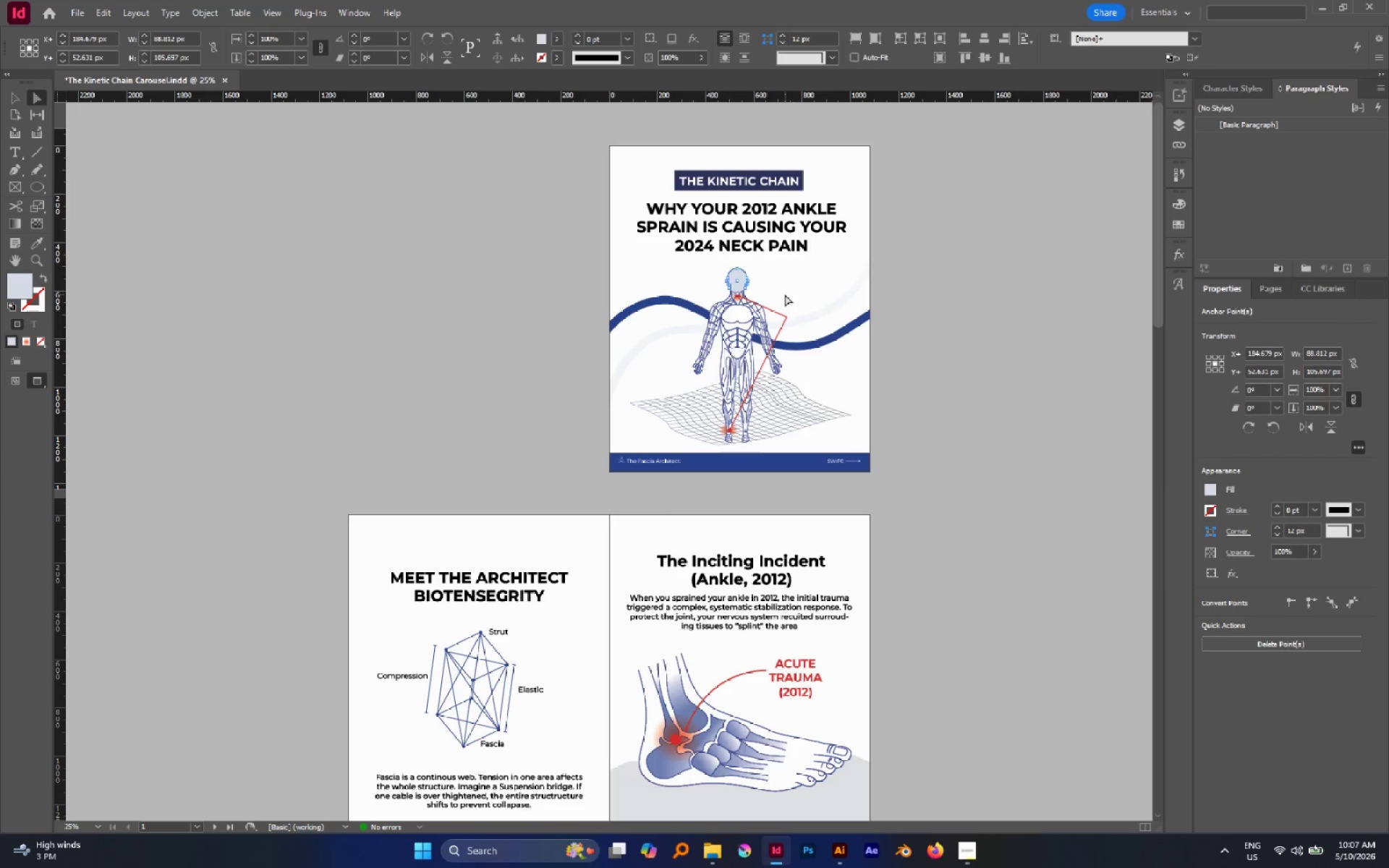 
key(V)
 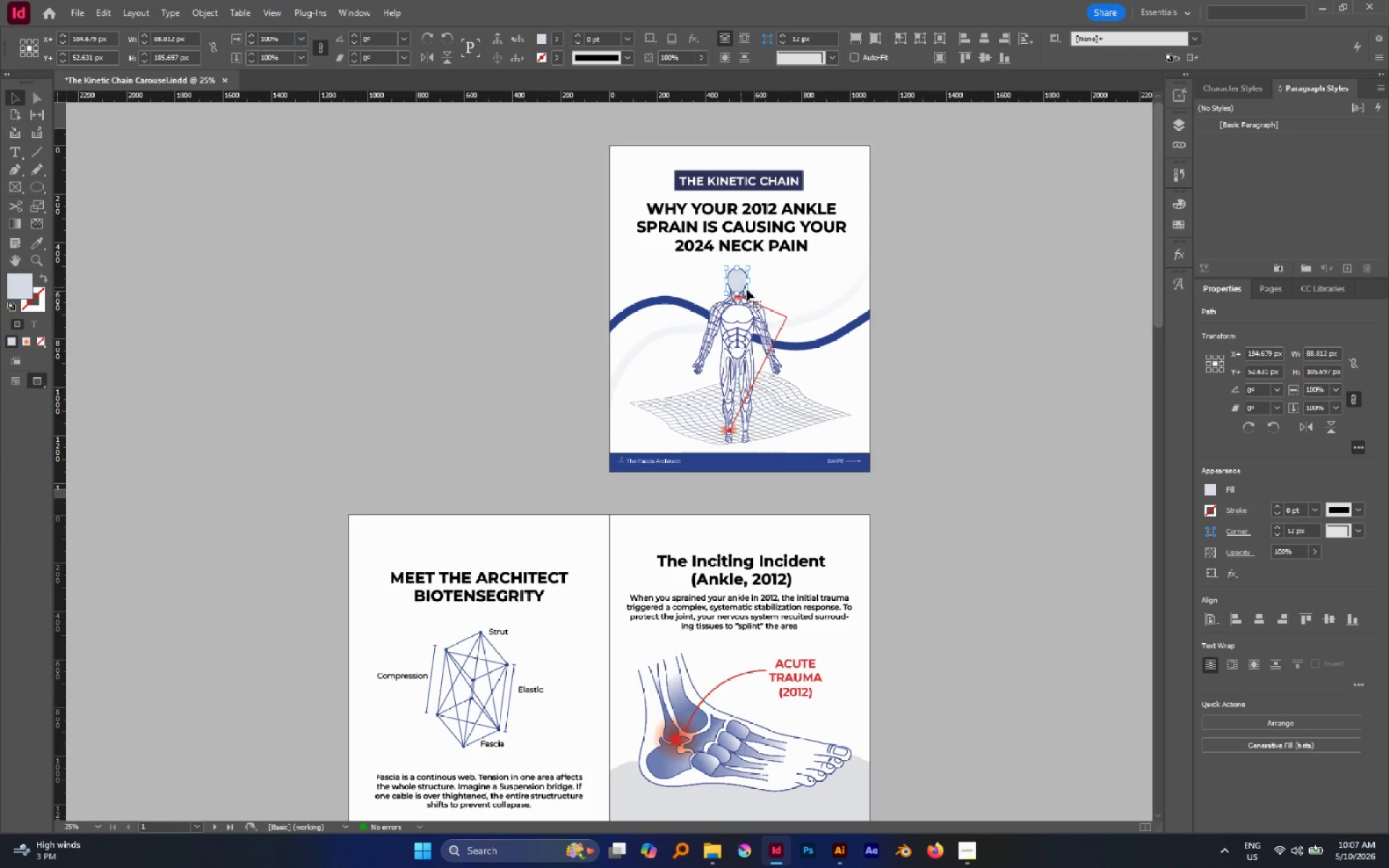 
double_click([884, 320])
 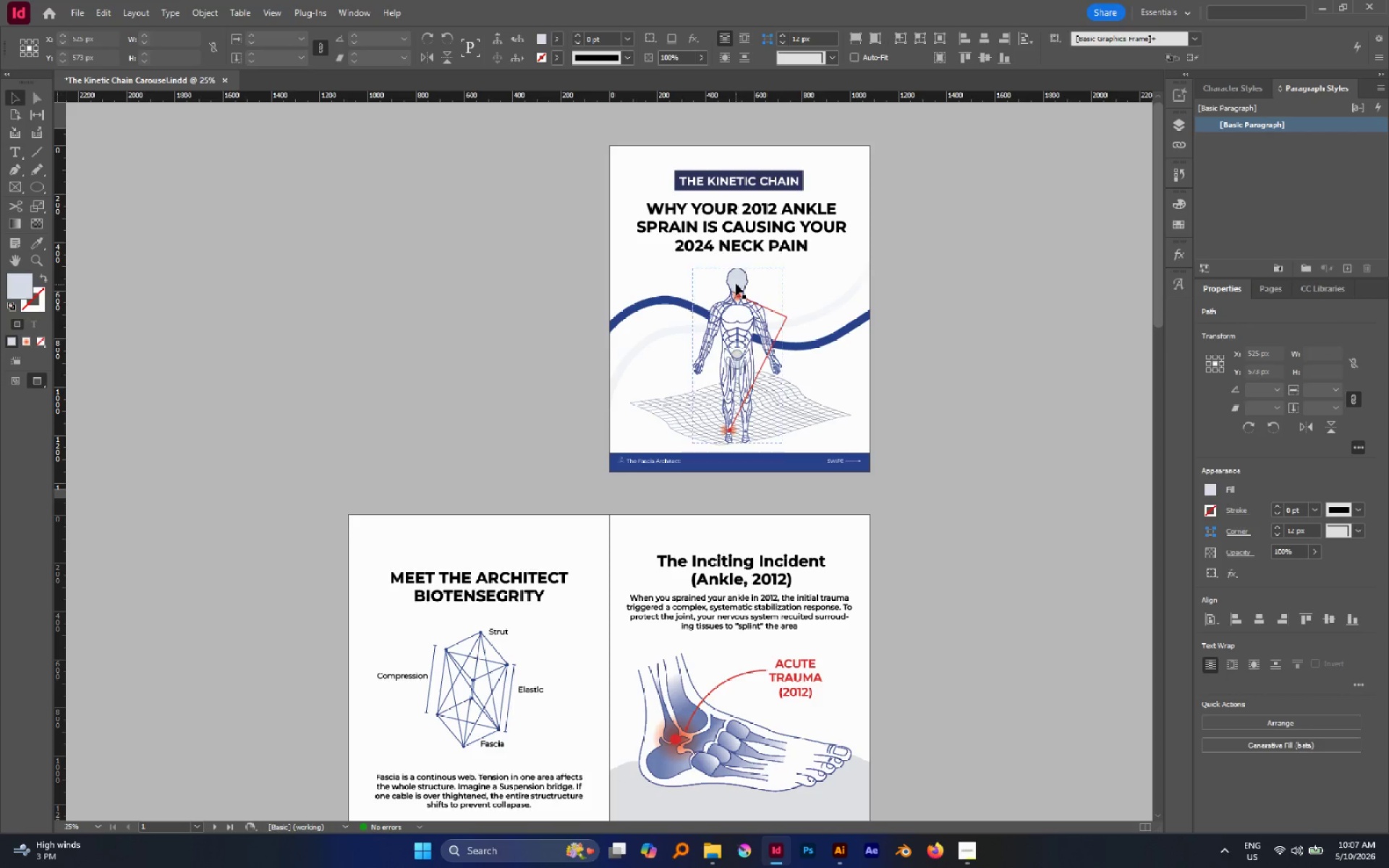 
left_click([736, 284])
 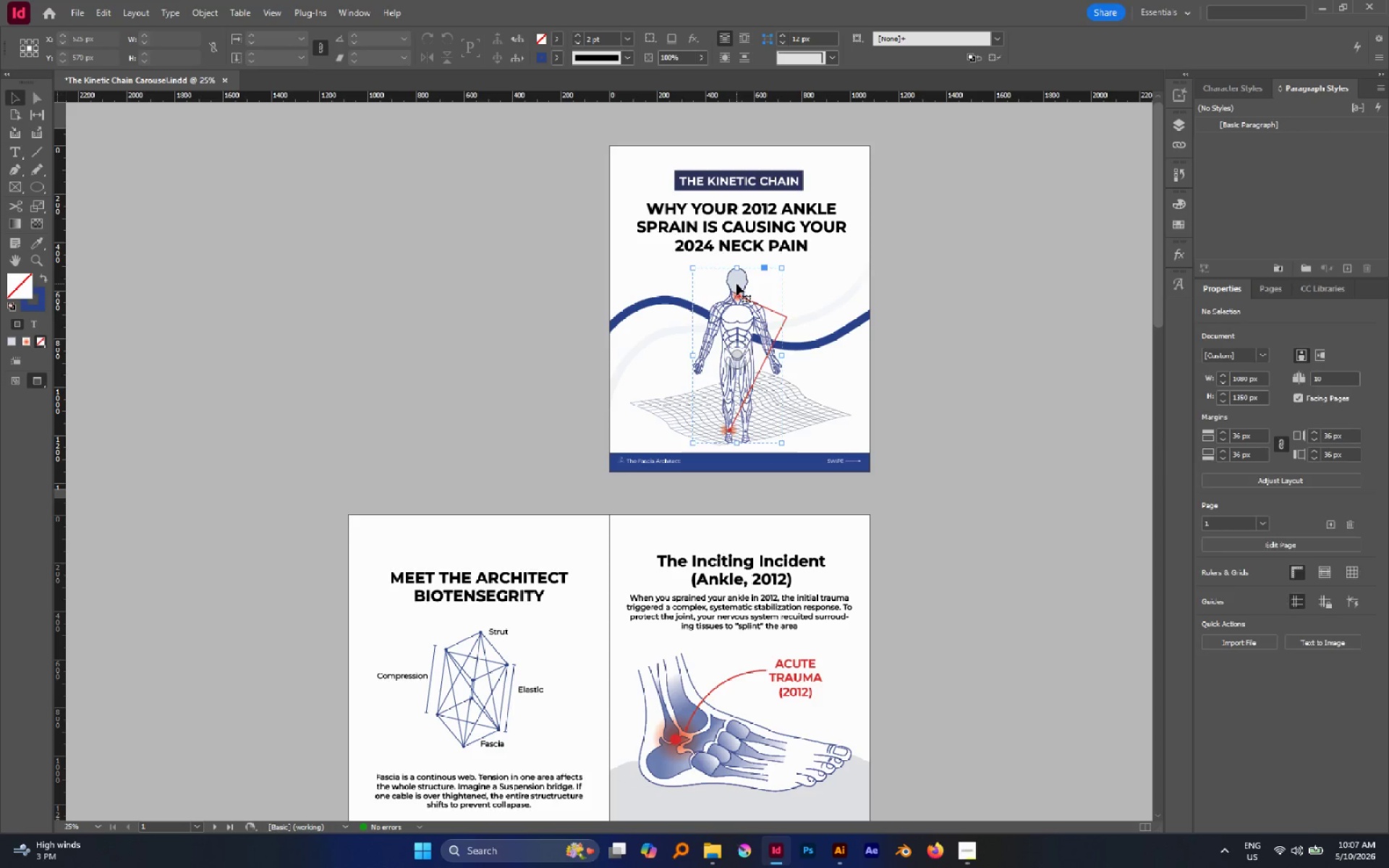 
key(A)
 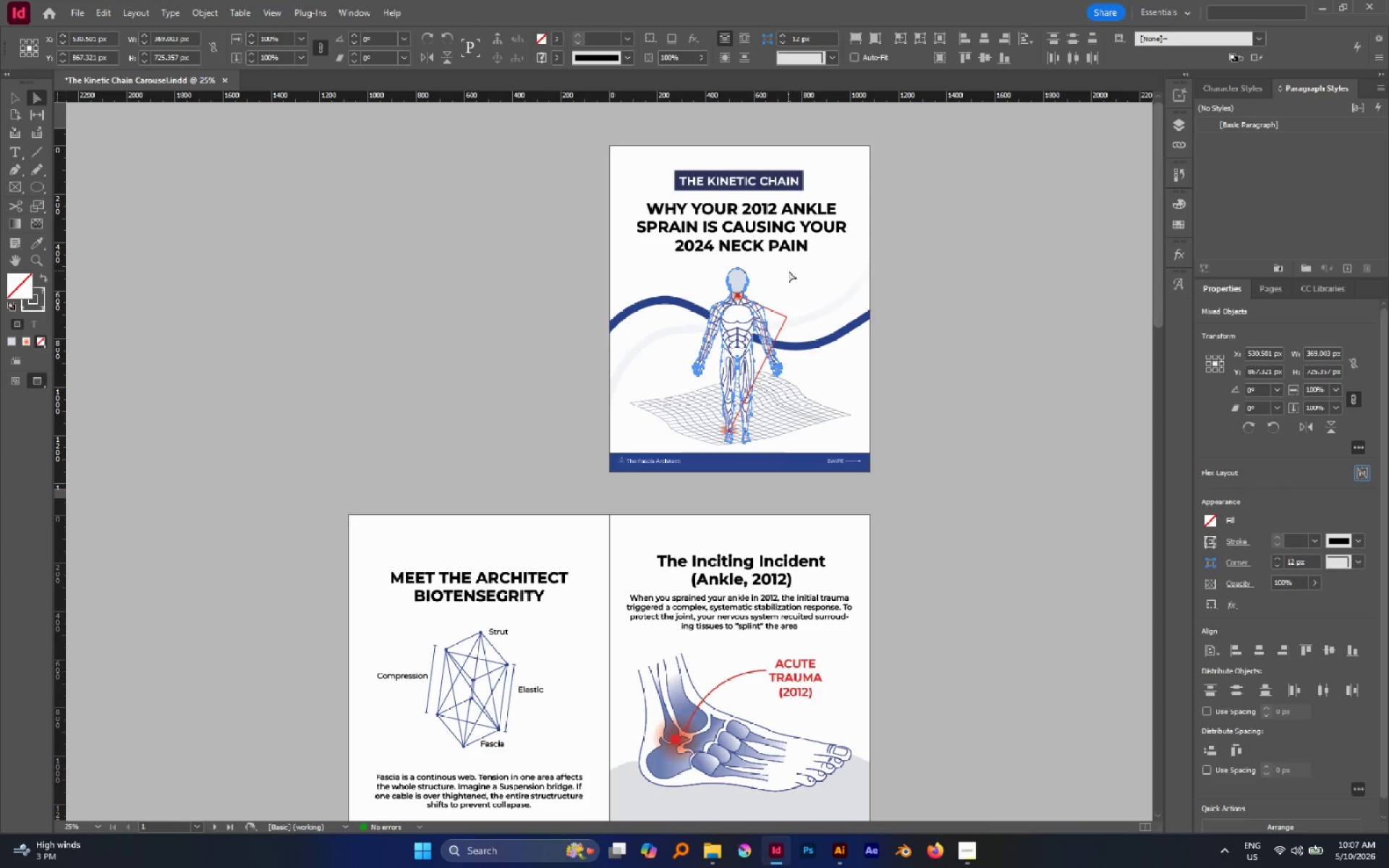 
left_click([789, 271])
 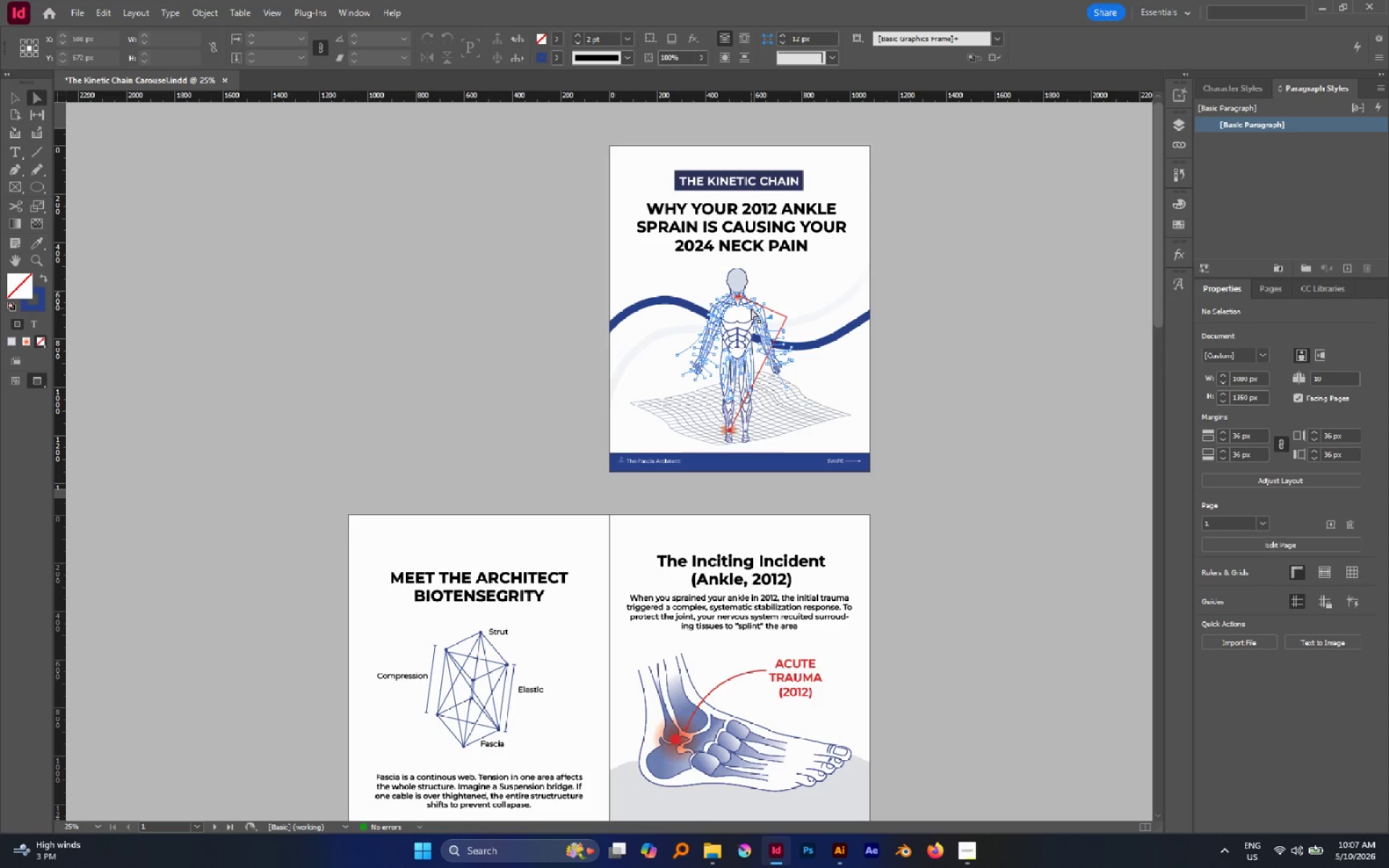 
key(V)
 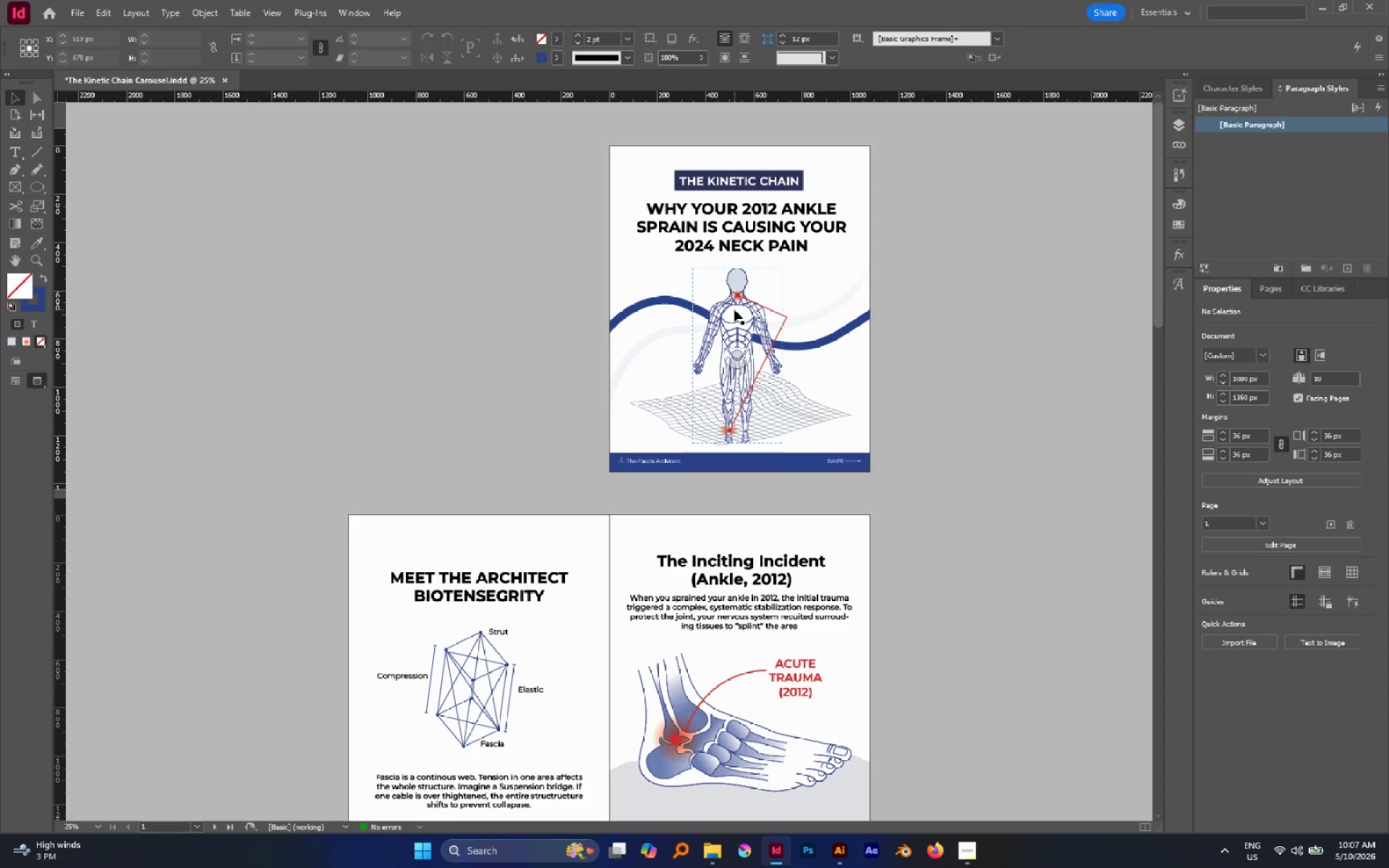 
left_click([734, 310])
 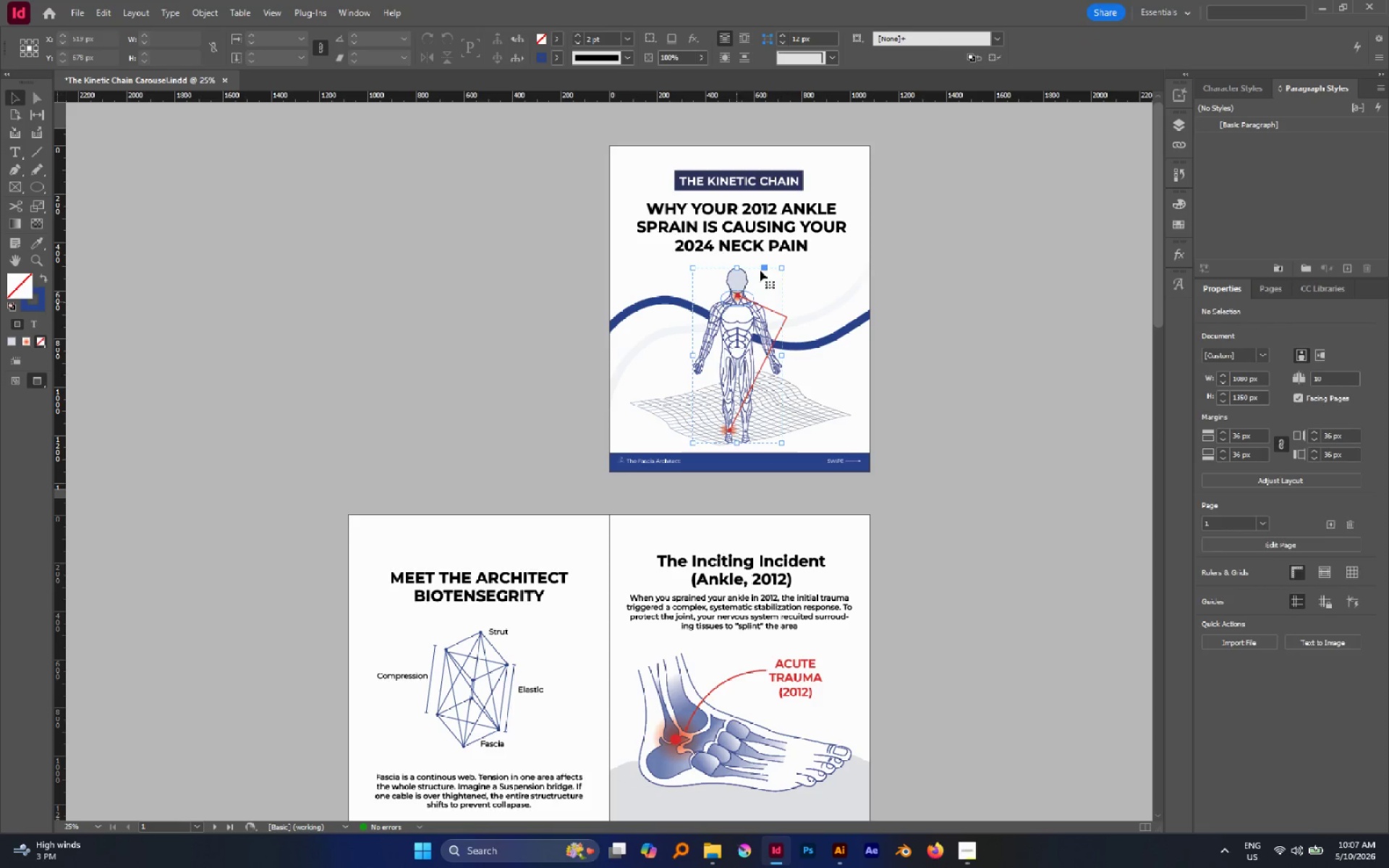 
type(za)
 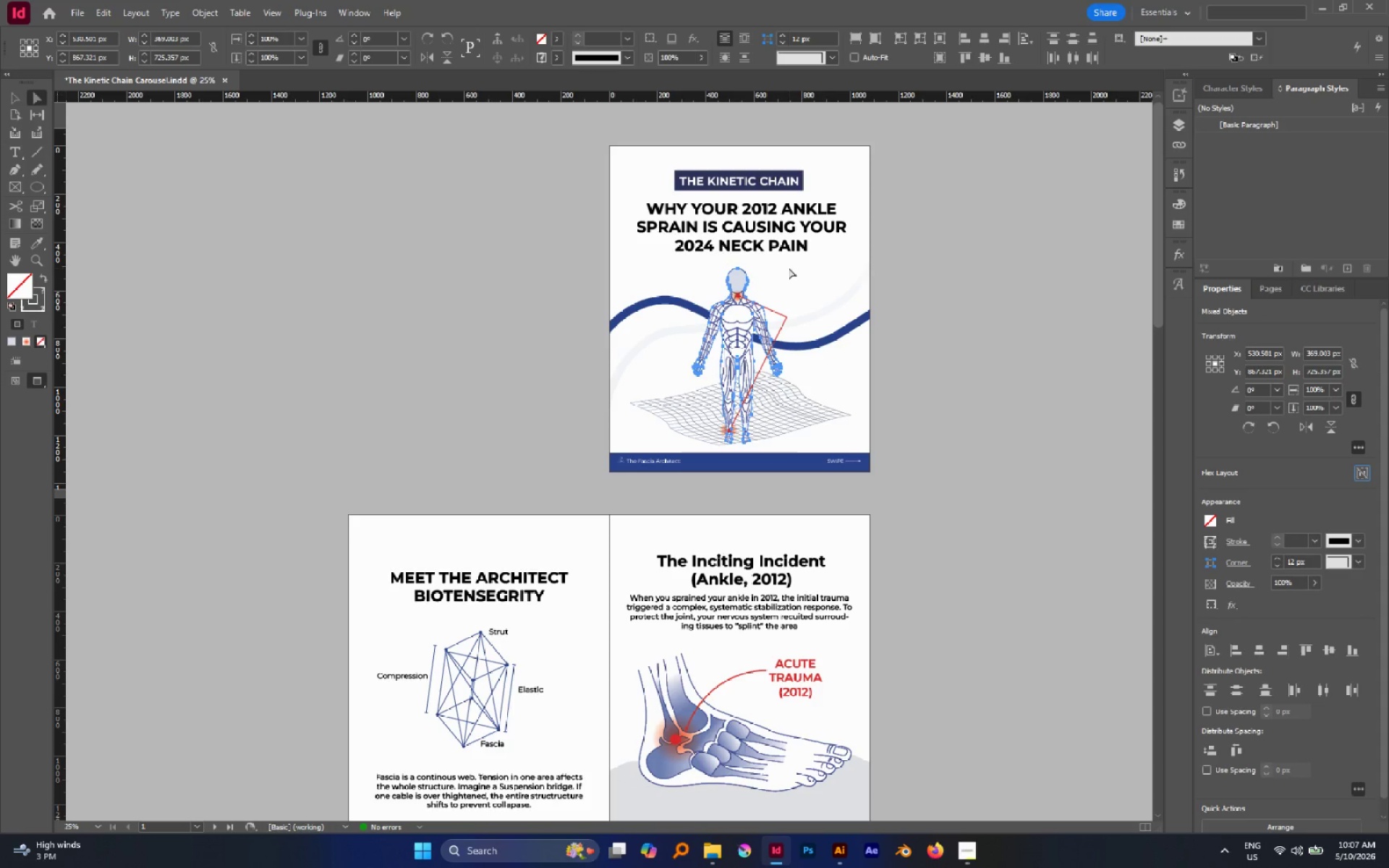 
left_click([789, 268])
 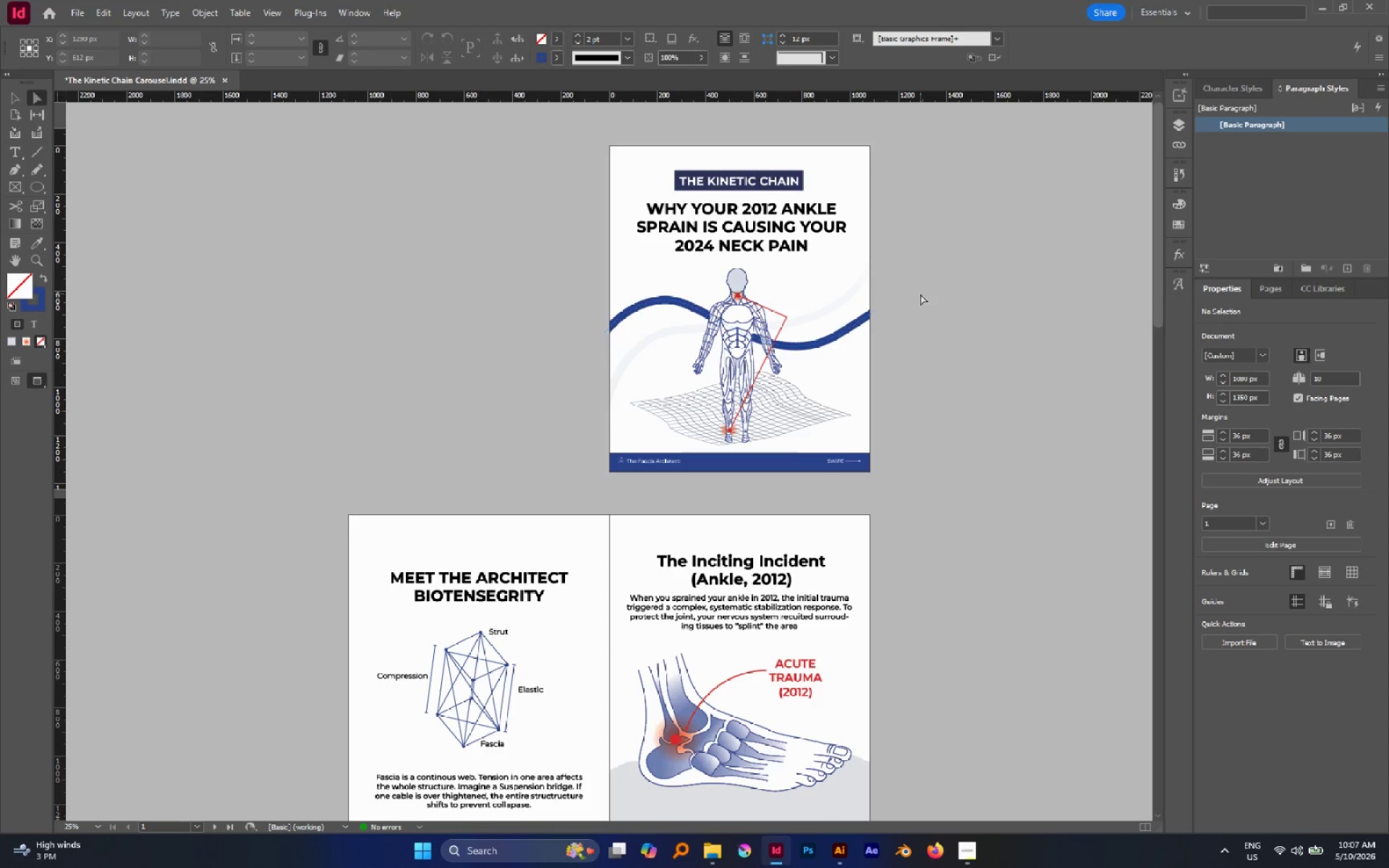 
left_click([920, 294])
 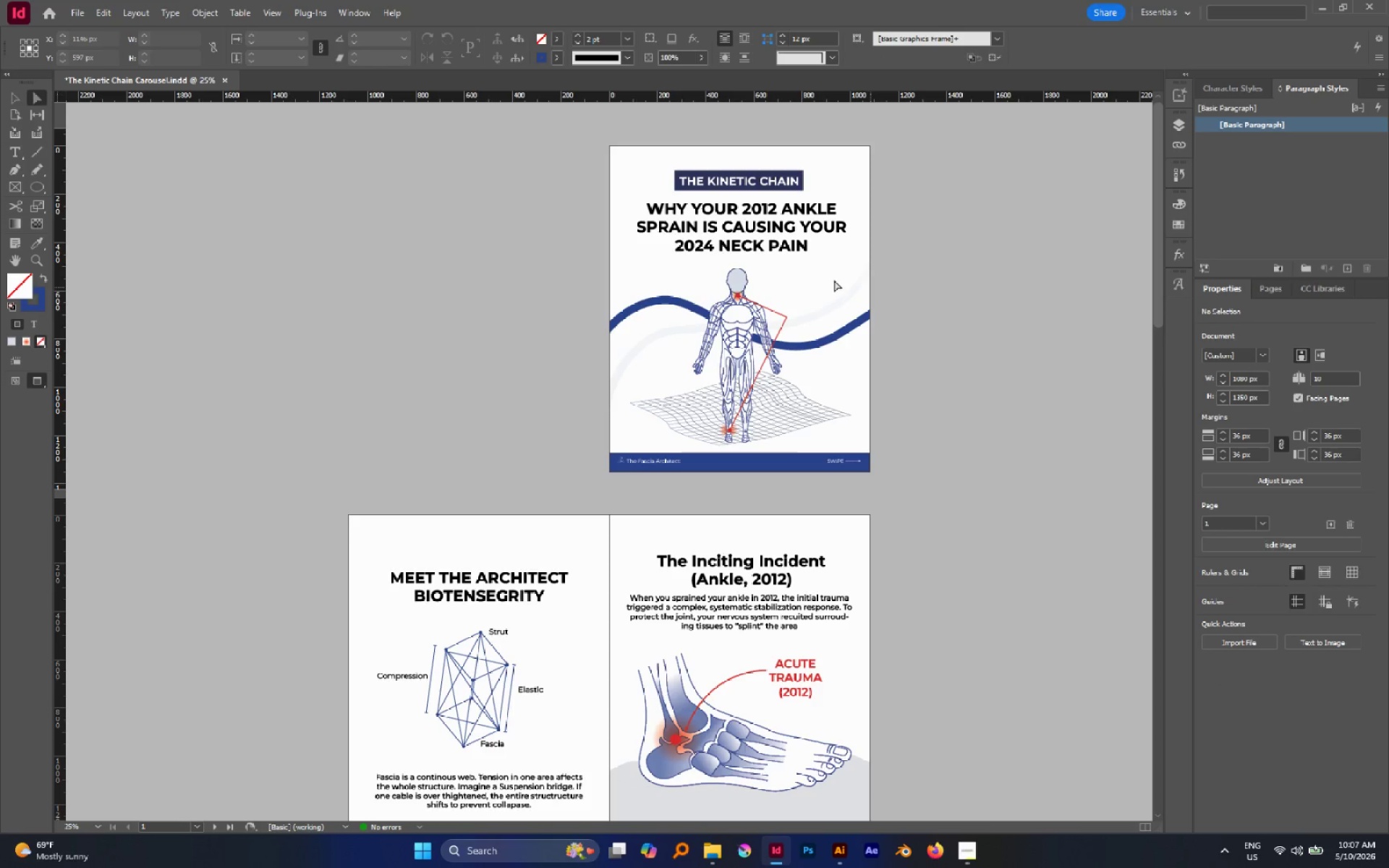 
key(Shift+W)
 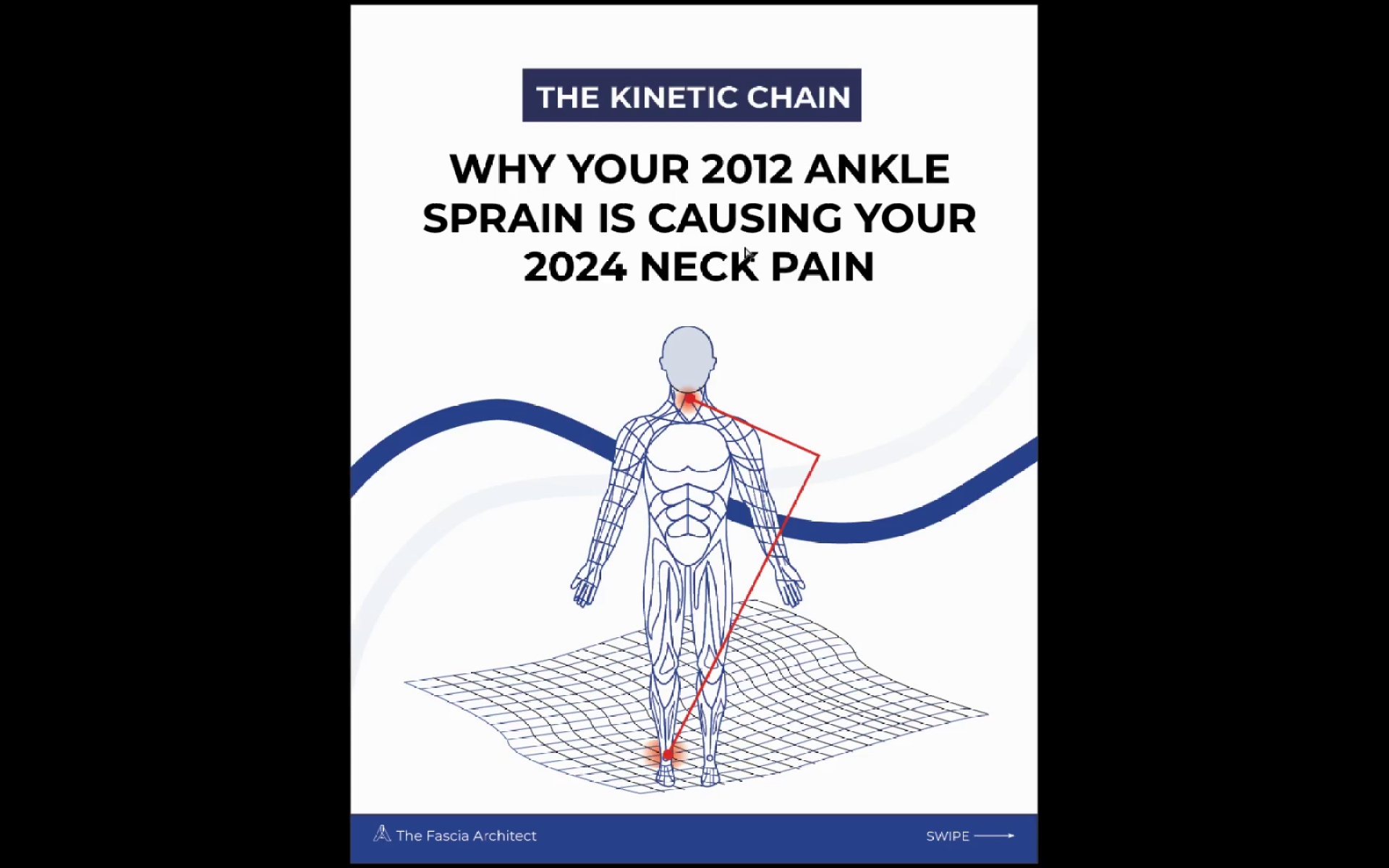 
key(ArrowRight)
 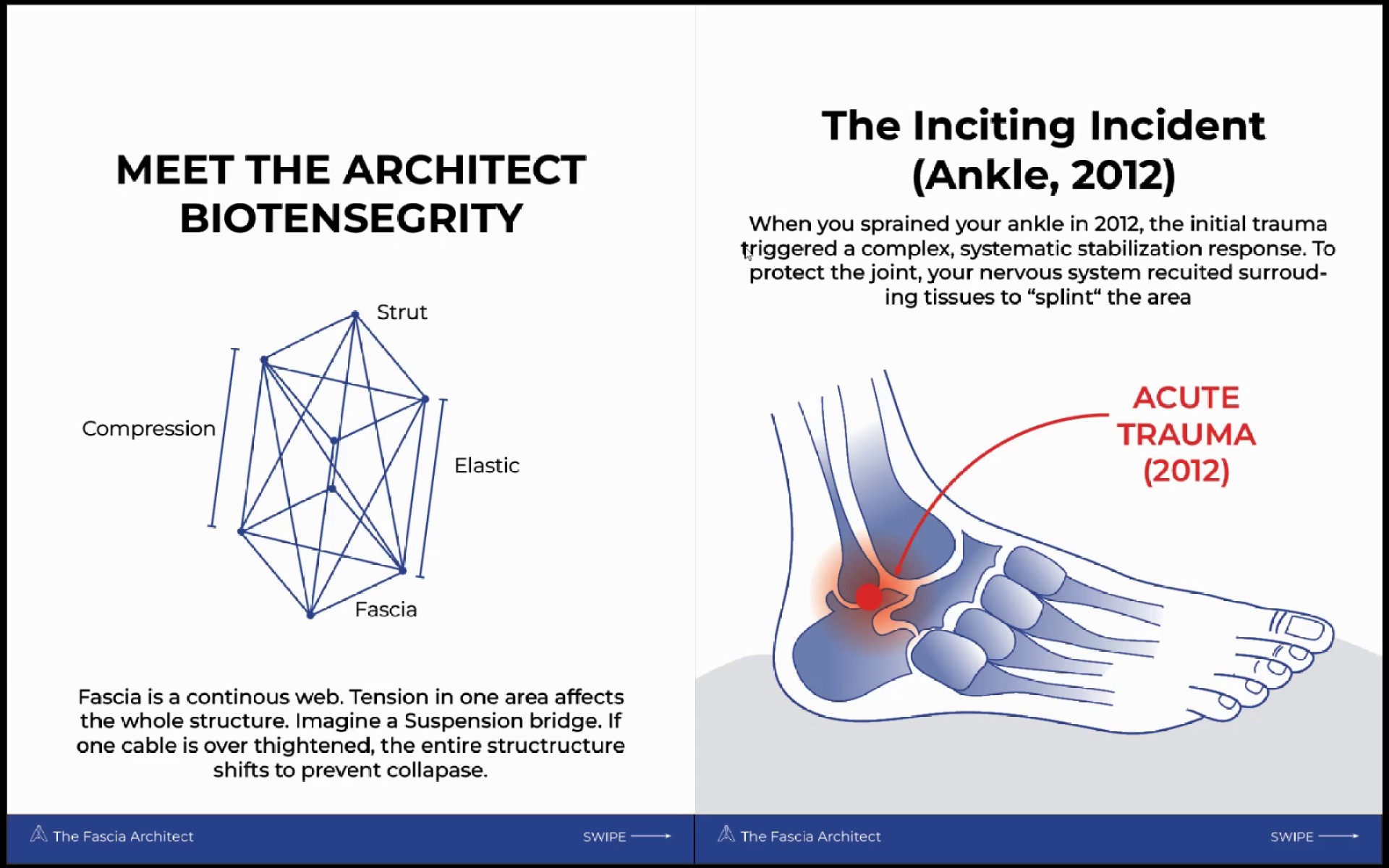 
key(ArrowRight)
 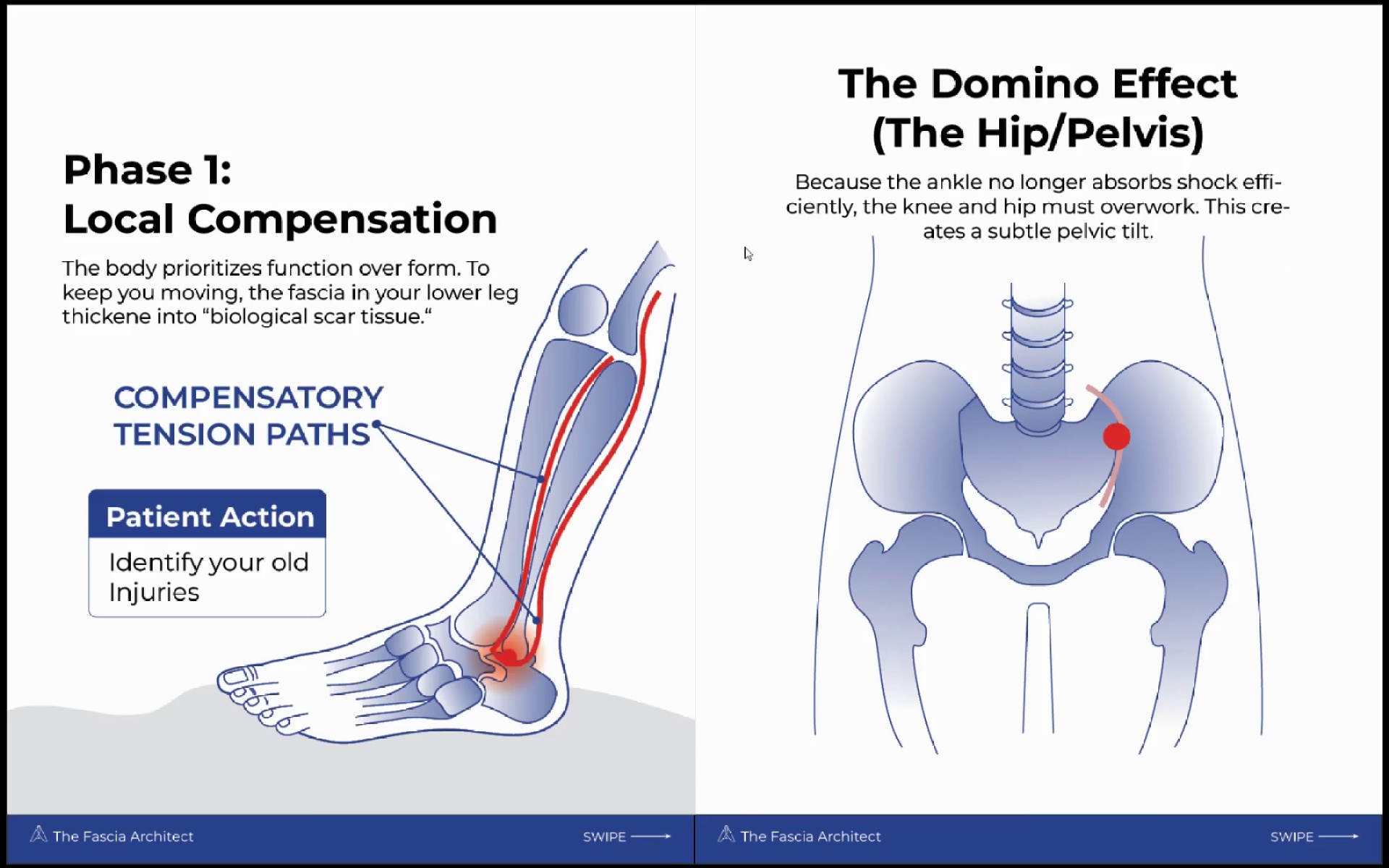 
key(ArrowRight)
 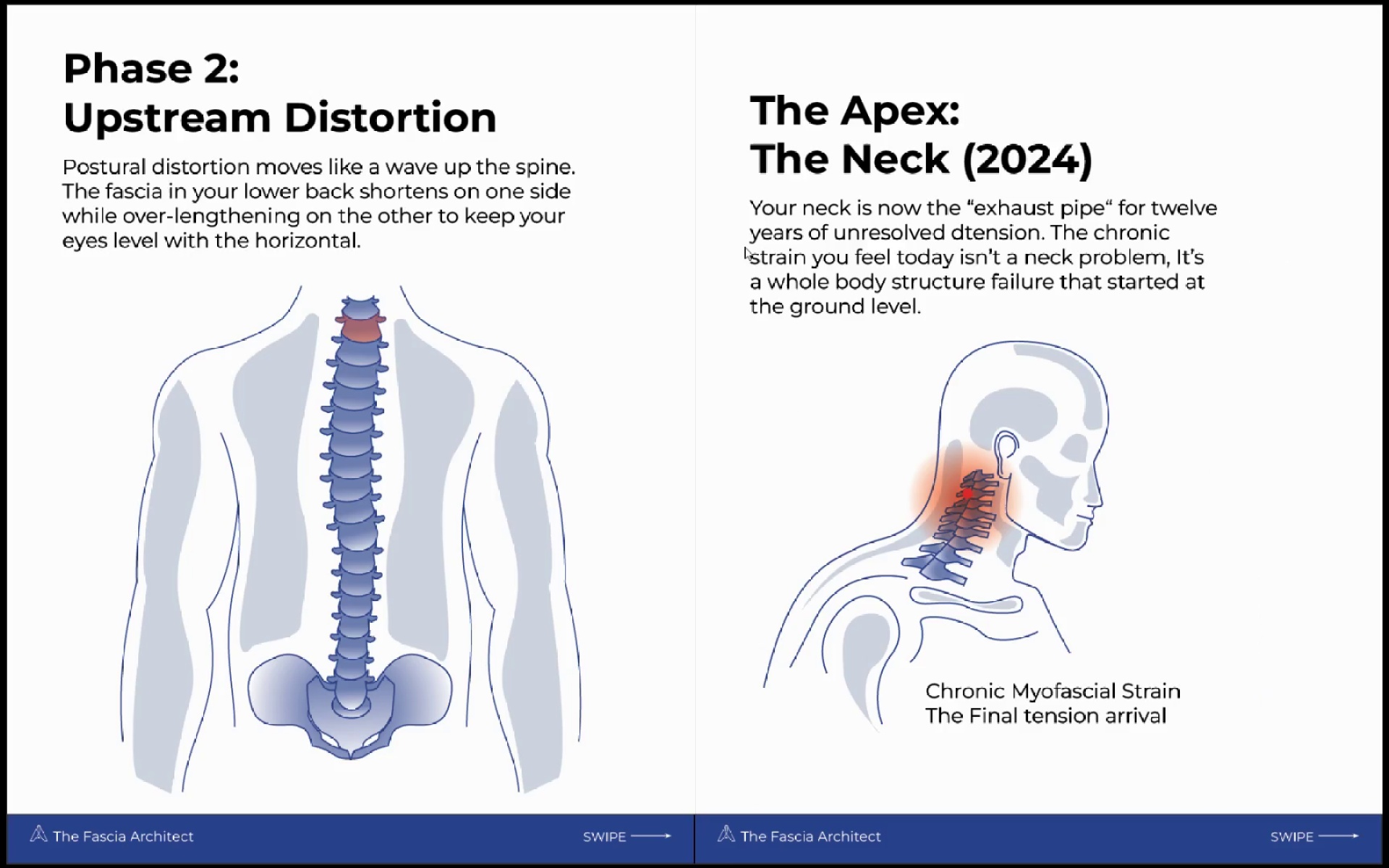 
key(ArrowRight)
 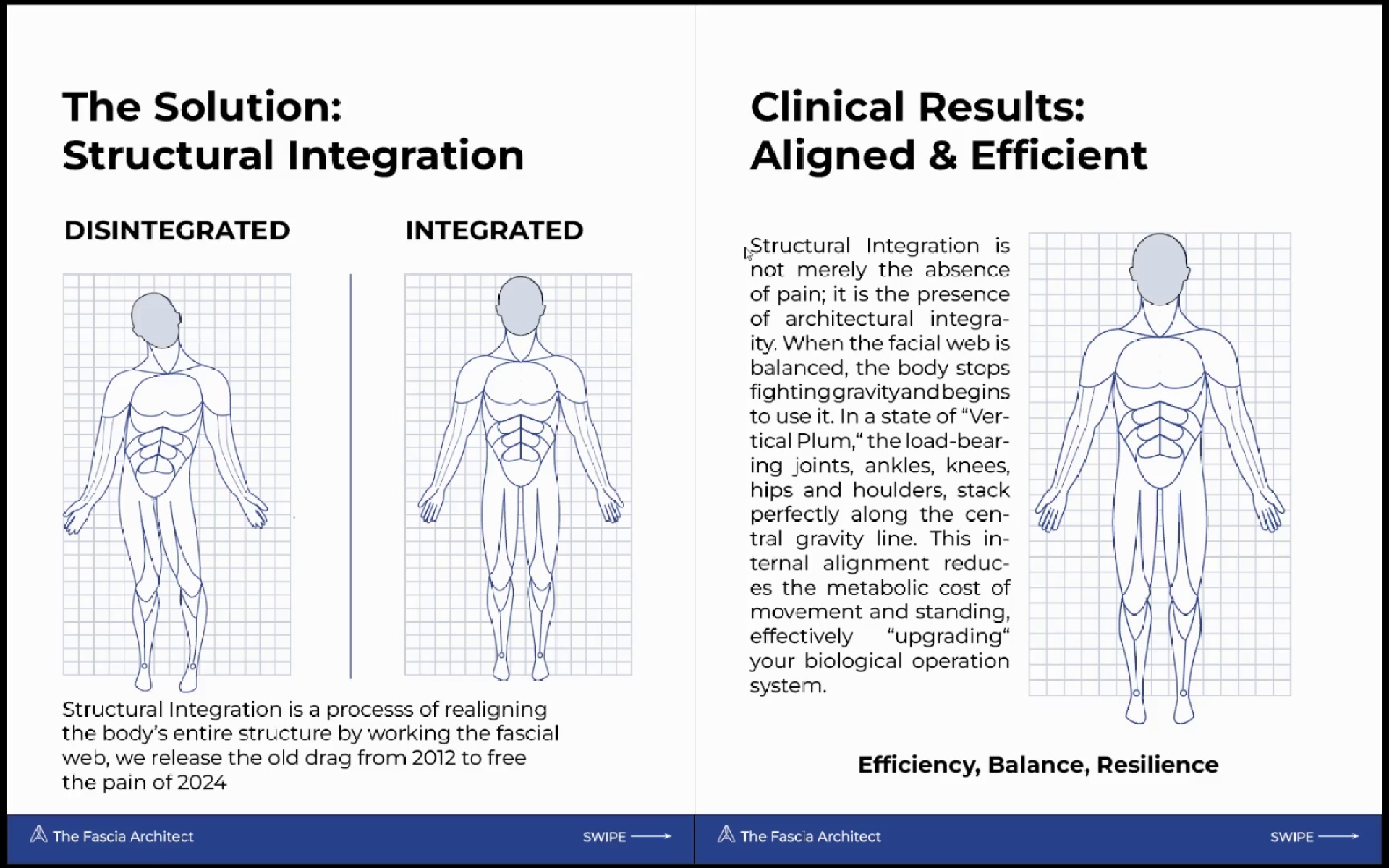 
key(ArrowLeft)
 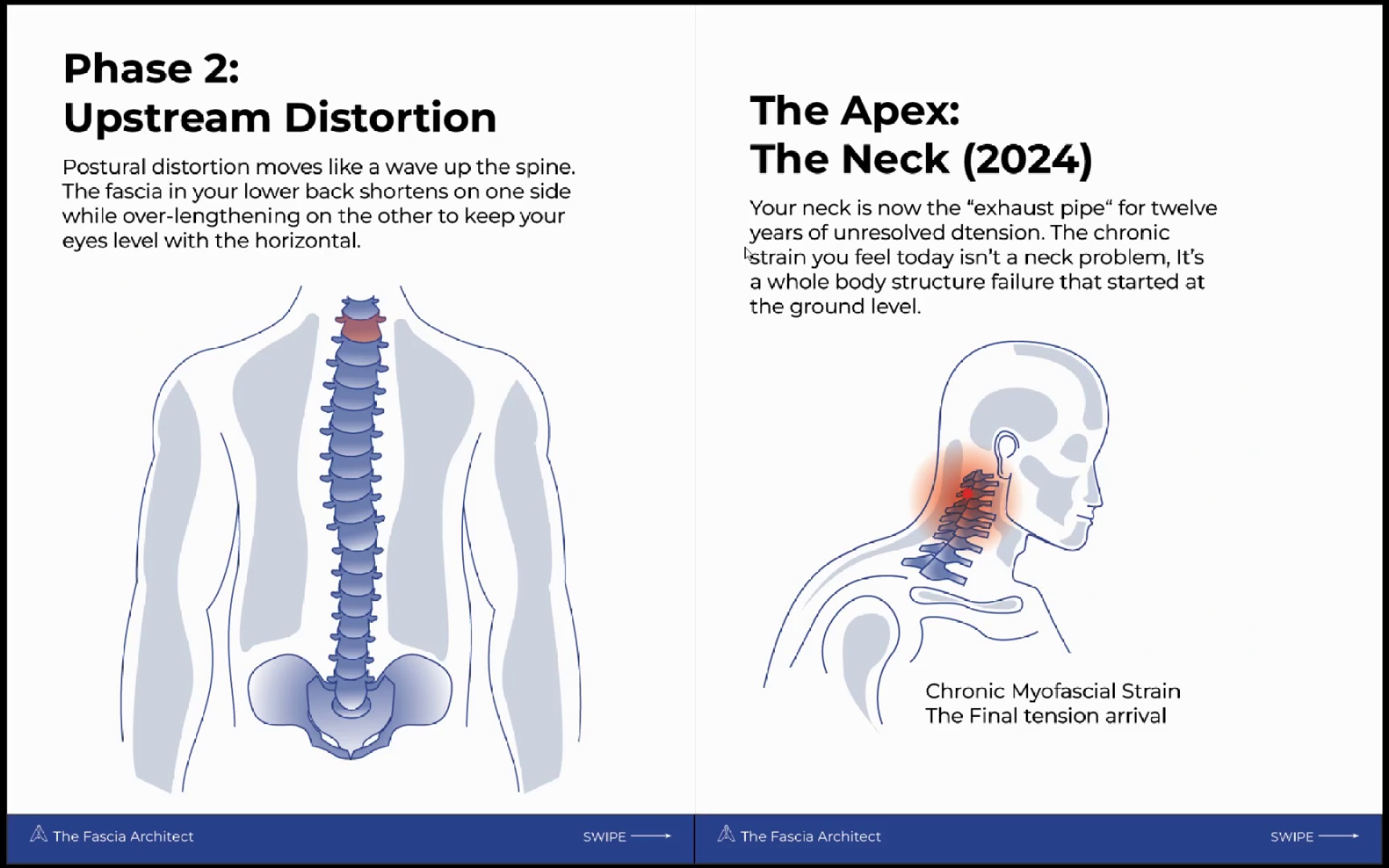 
key(ArrowRight)
 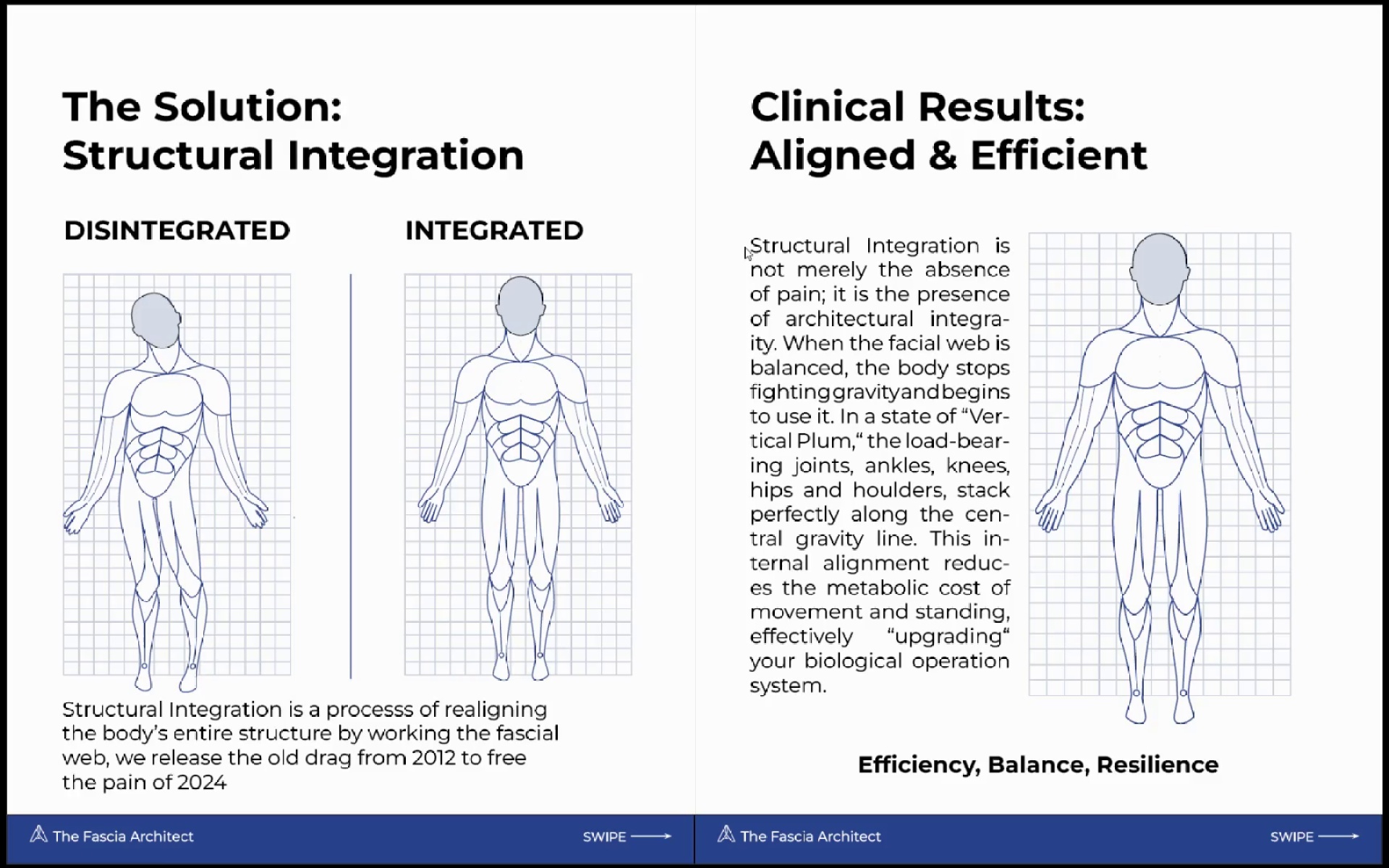 
key(ArrowRight)
 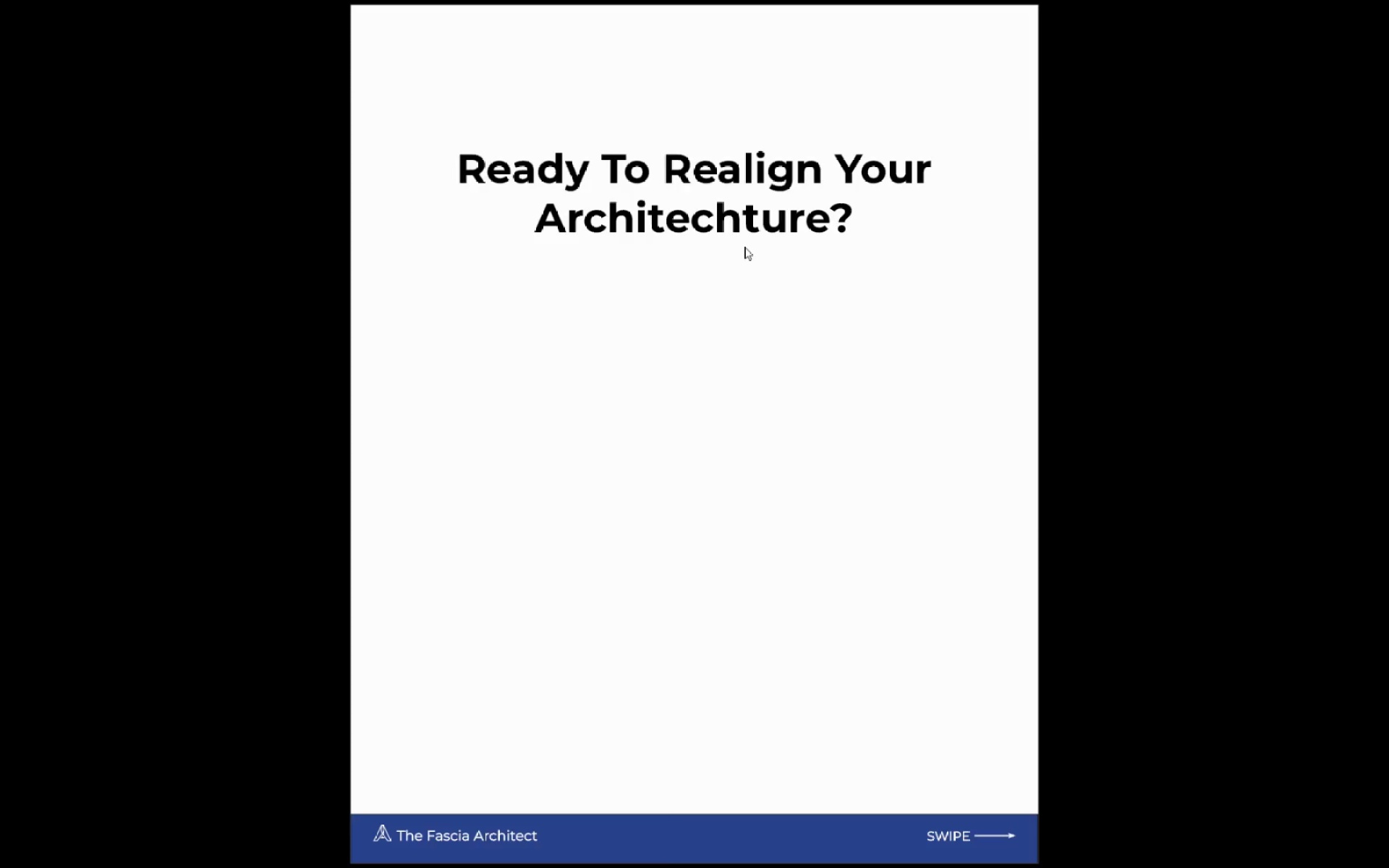 
key(ArrowLeft)
 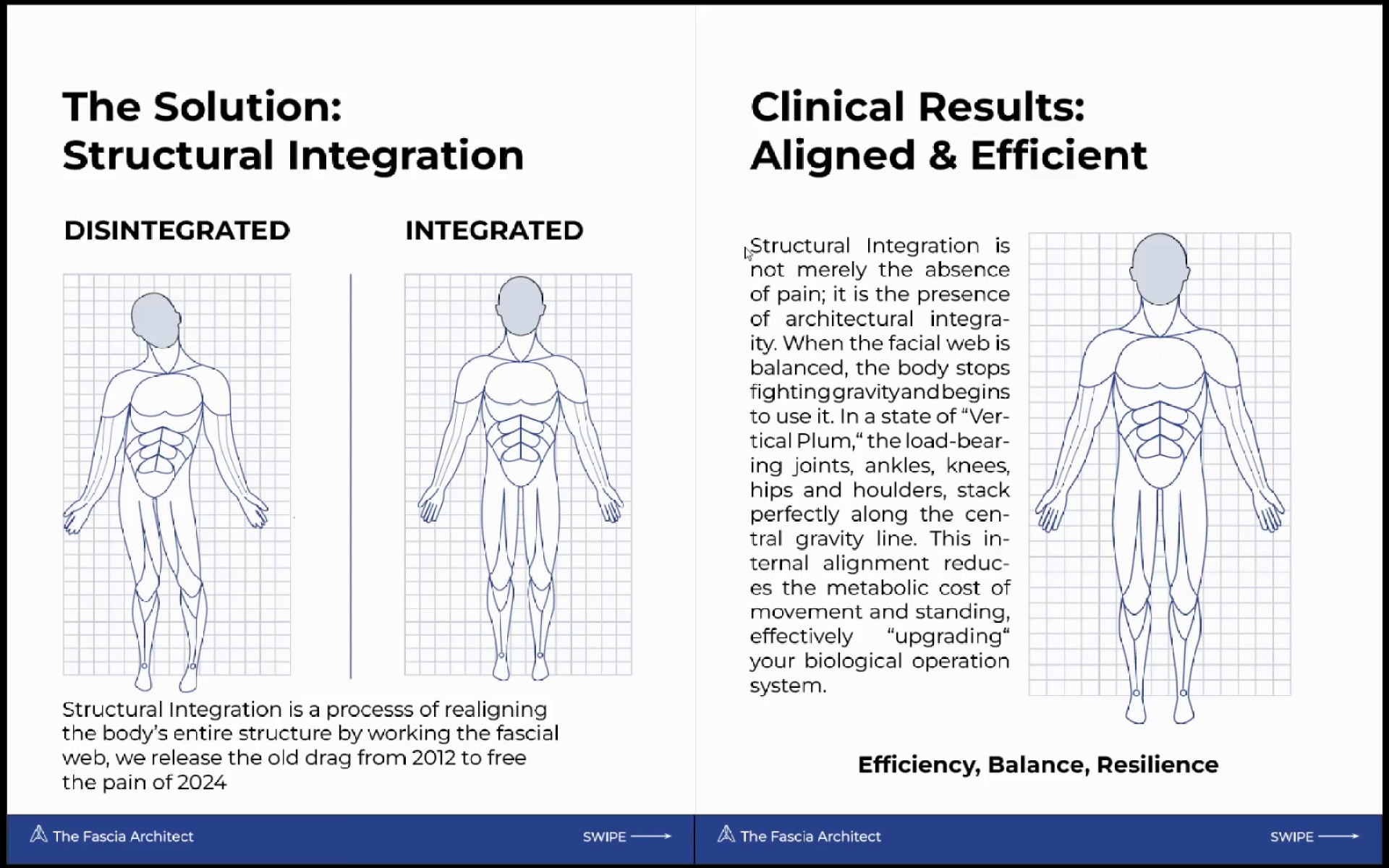 
key(ArrowRight)
 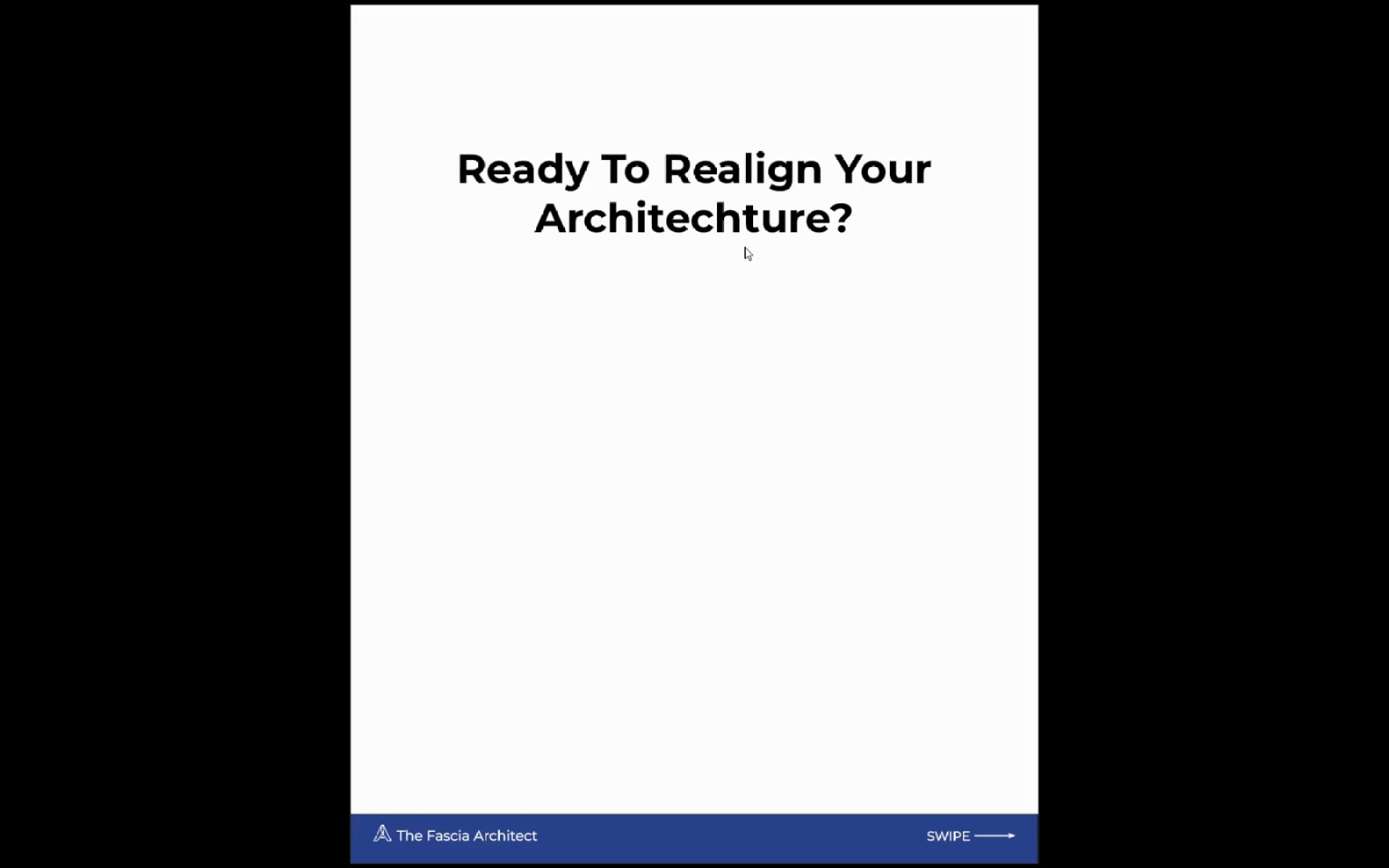 
key(ArrowRight)
 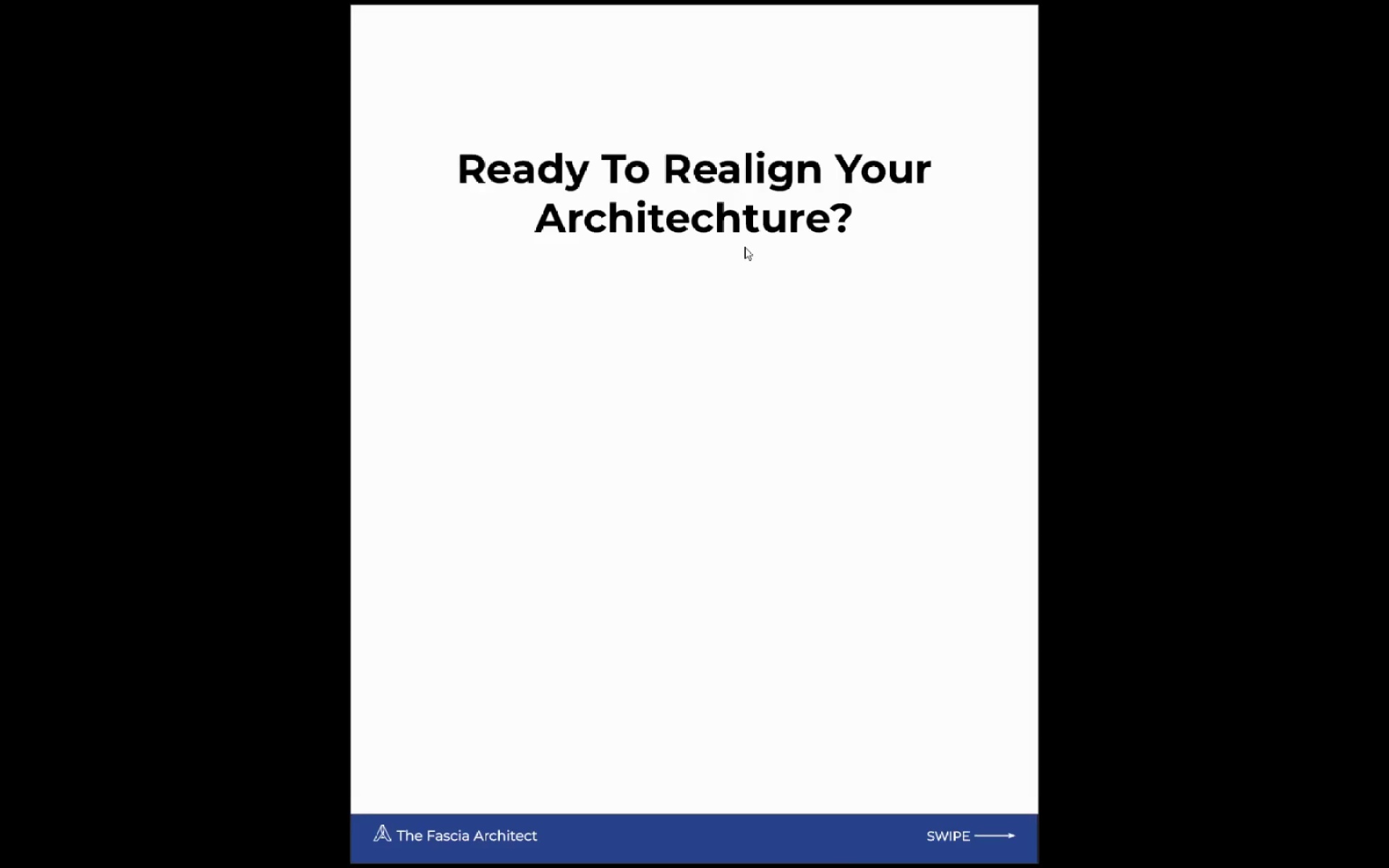 
key(Escape)
 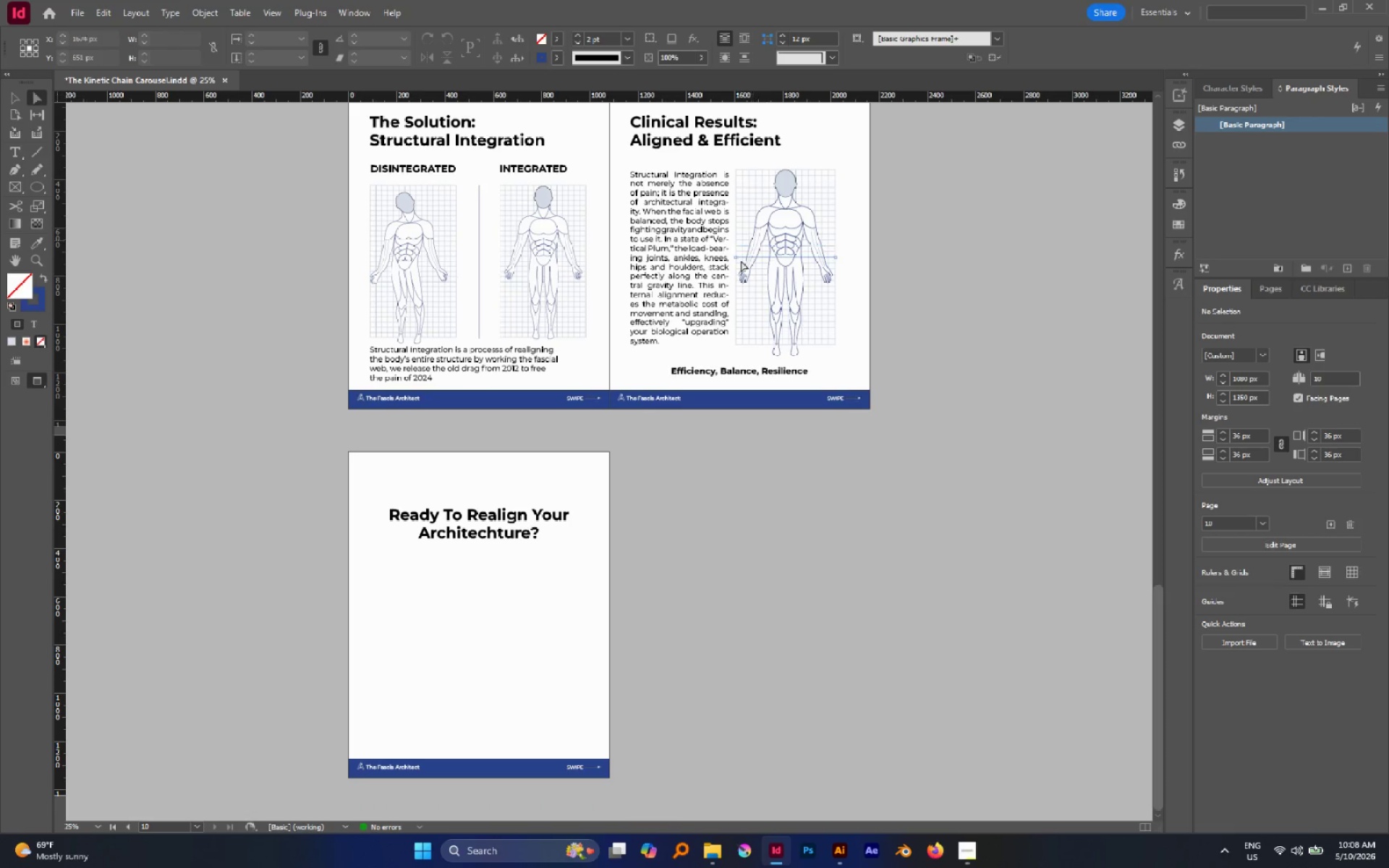 
hold_key(key=AltLeft, duration=0.56)
scroll: coordinate [715, 473], scroll_direction: down, amount: 1.0
 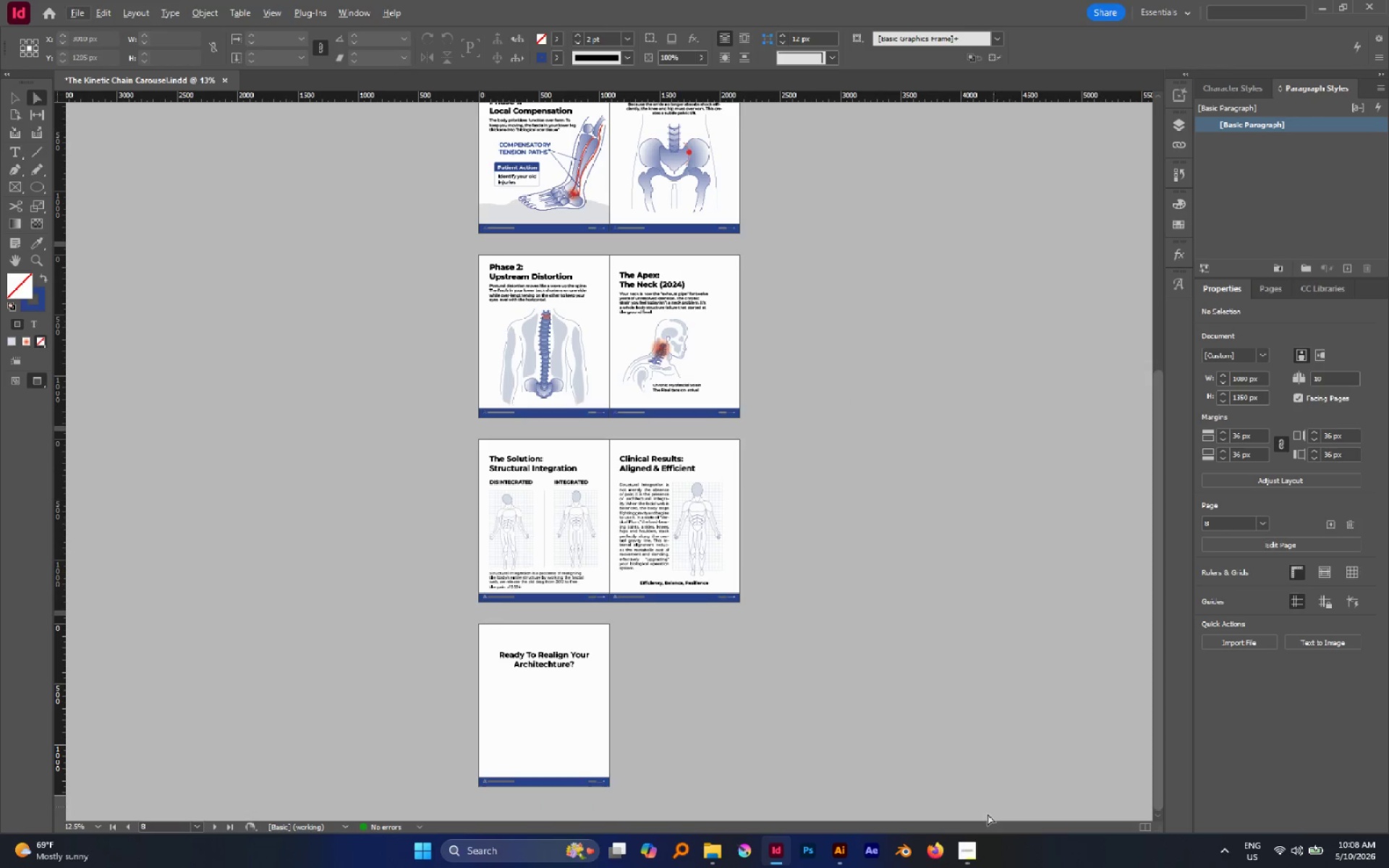 
left_click([980, 838])